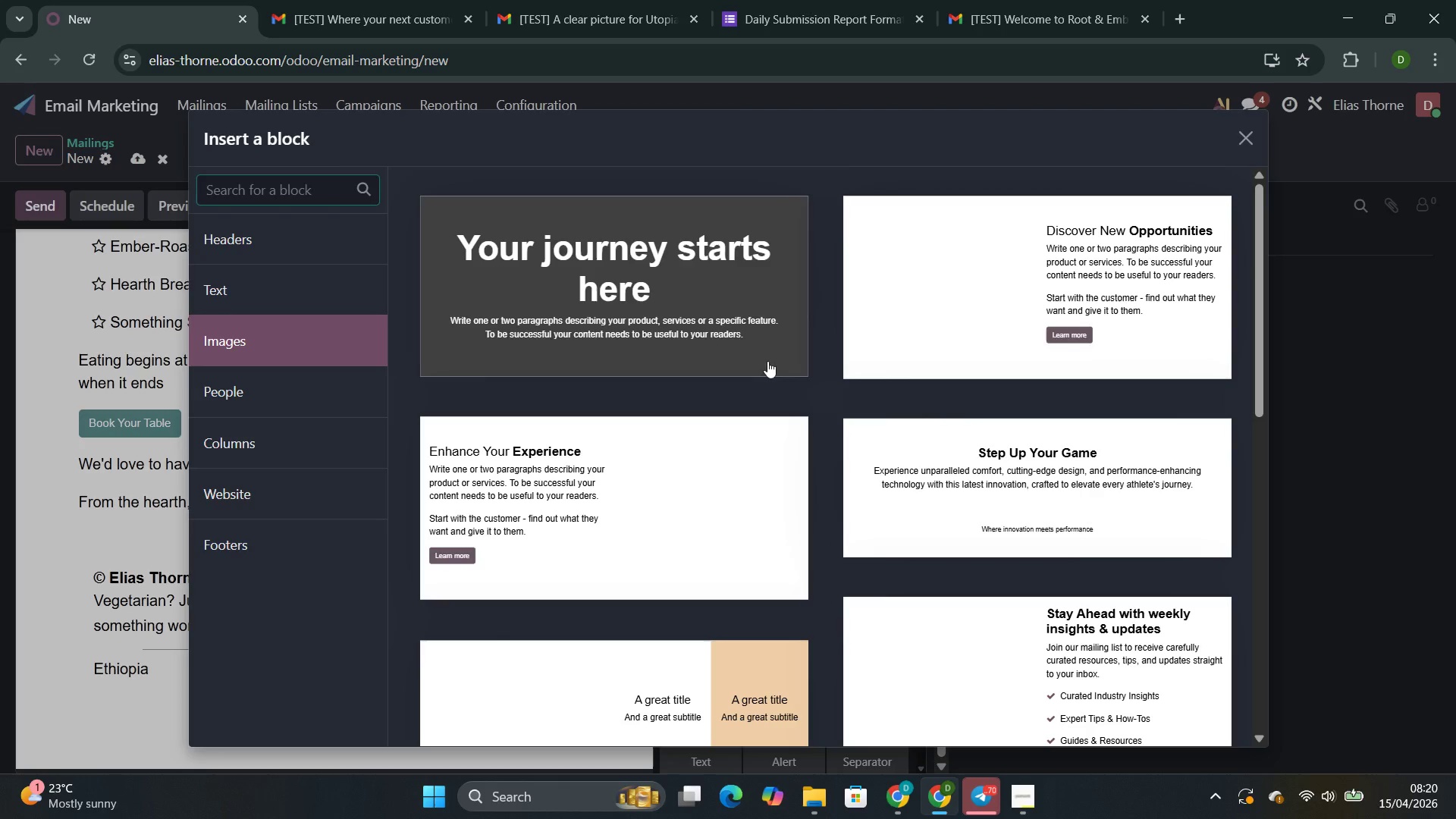 
left_click([755, 317])
 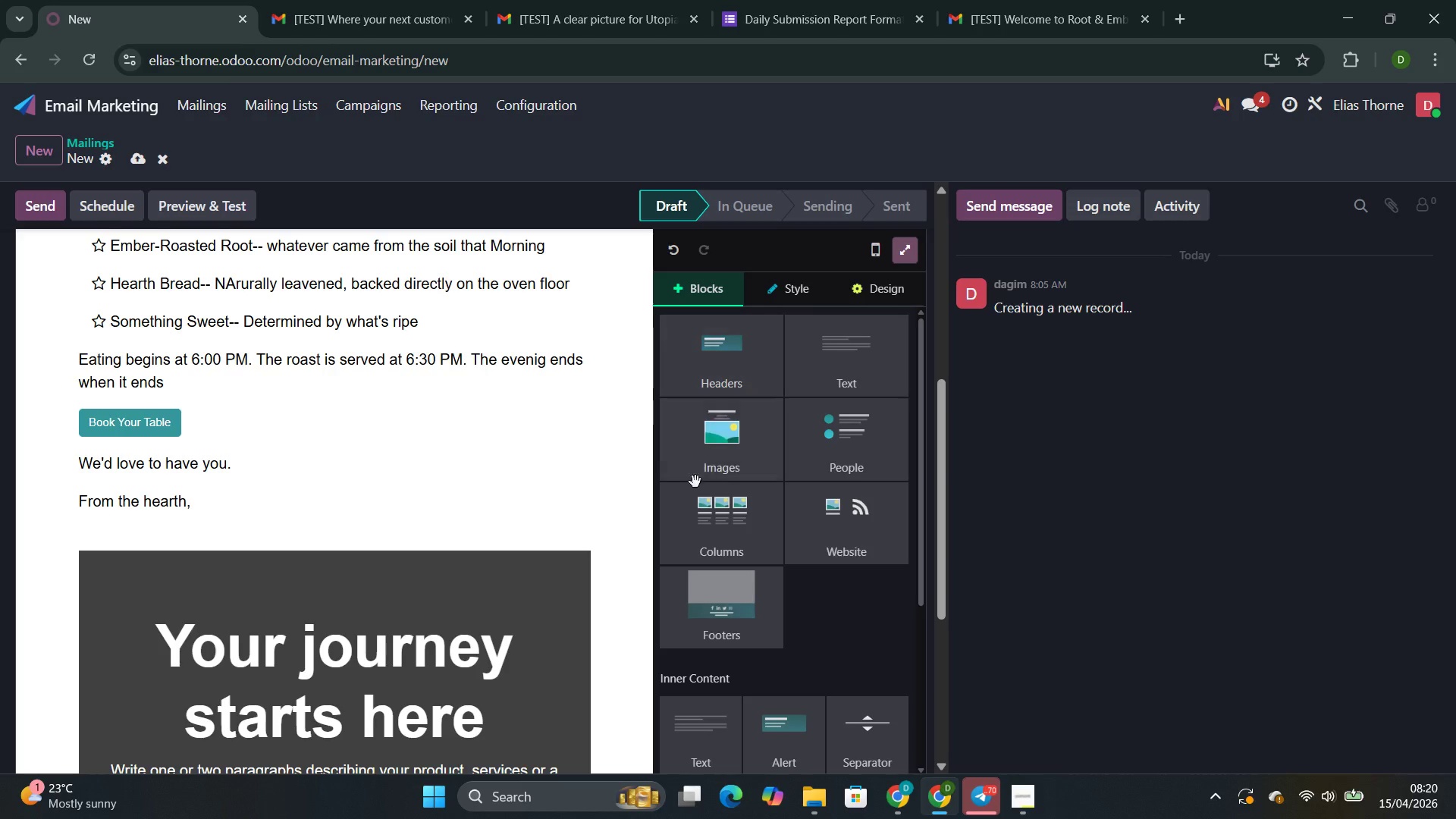 
left_click([567, 432])
 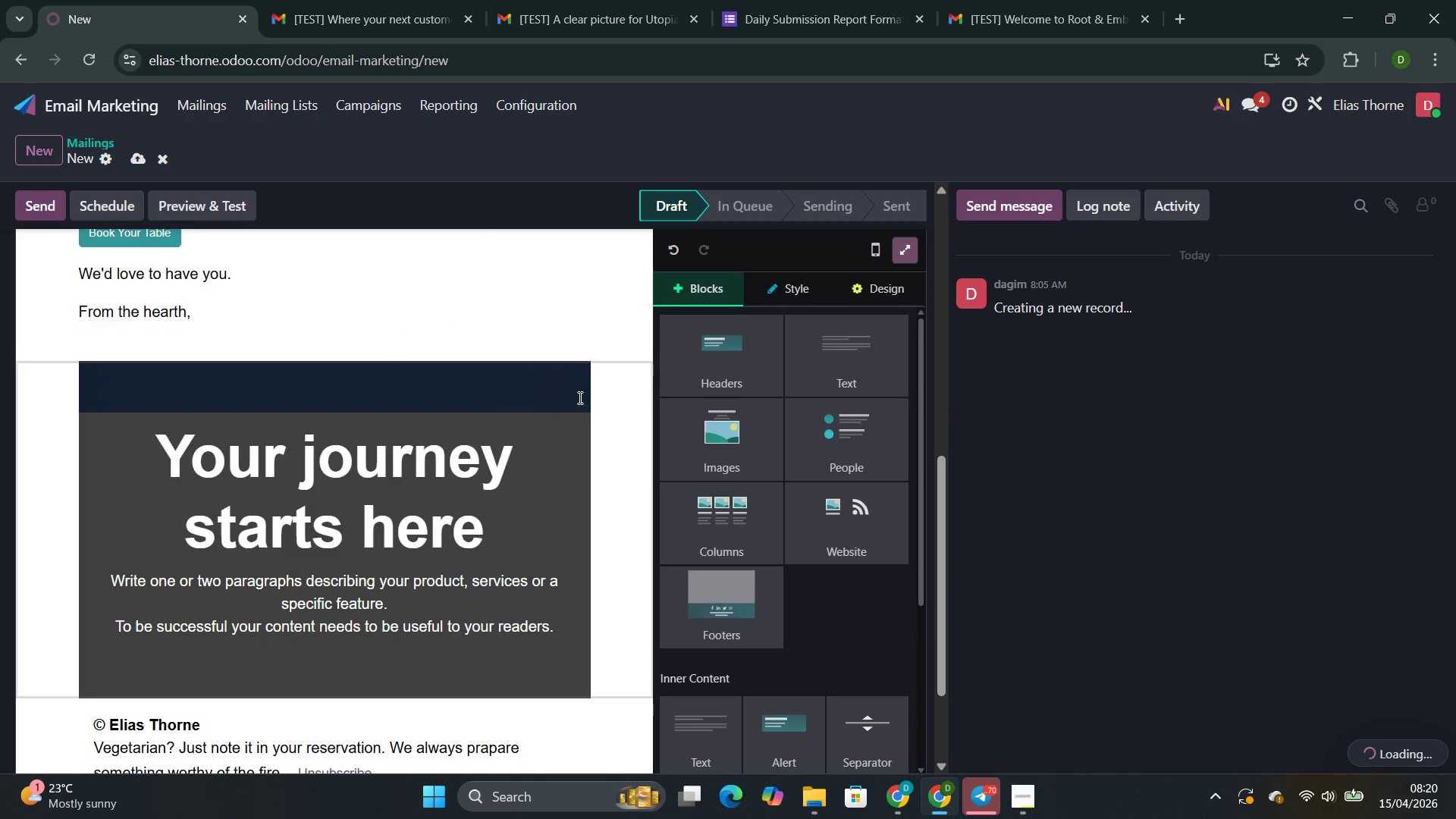 
scroll: coordinate [695, 483], scroll_direction: down, amount: 2.0
 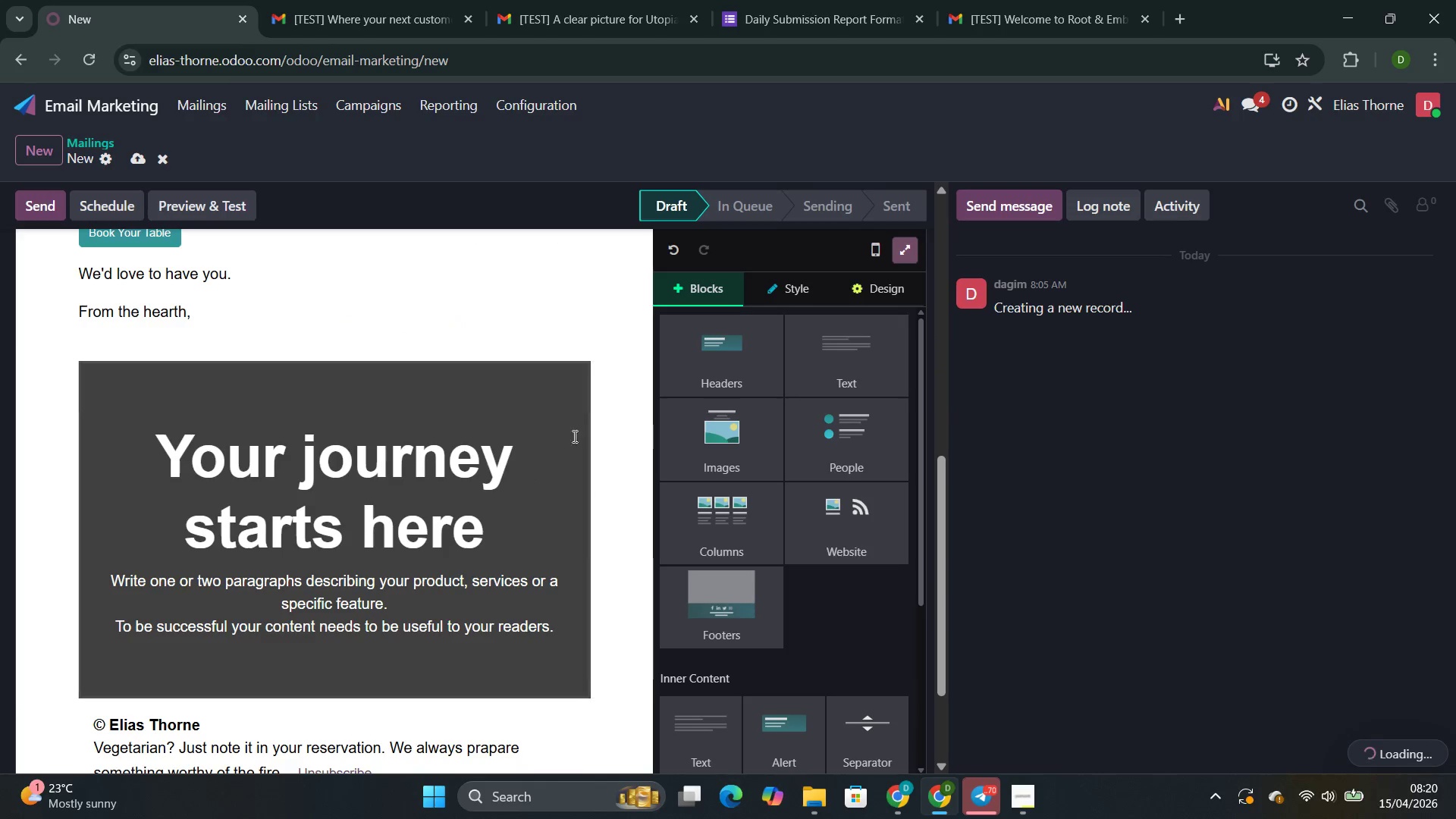 
left_click([577, 397])
 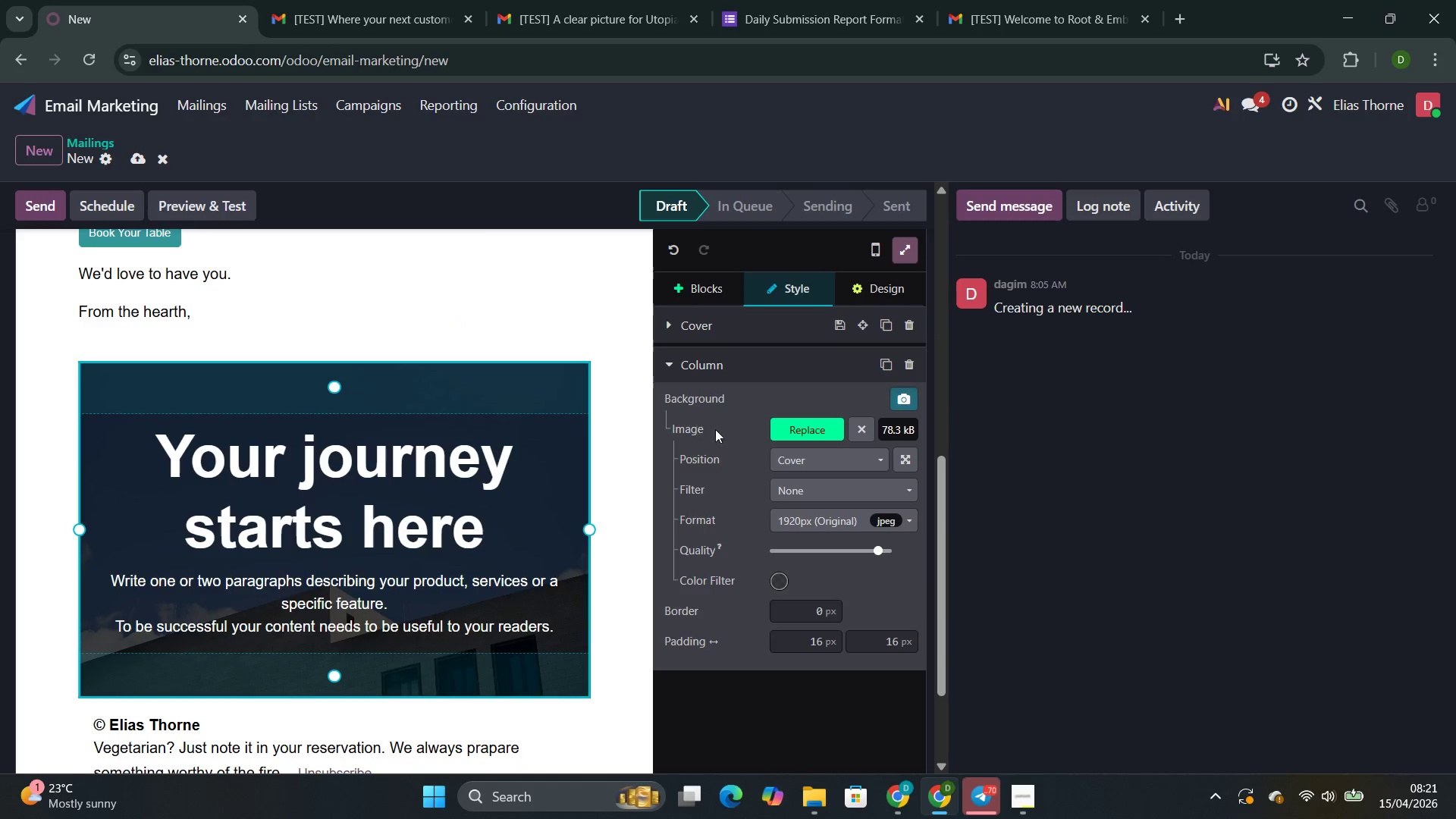 
left_click([809, 436])
 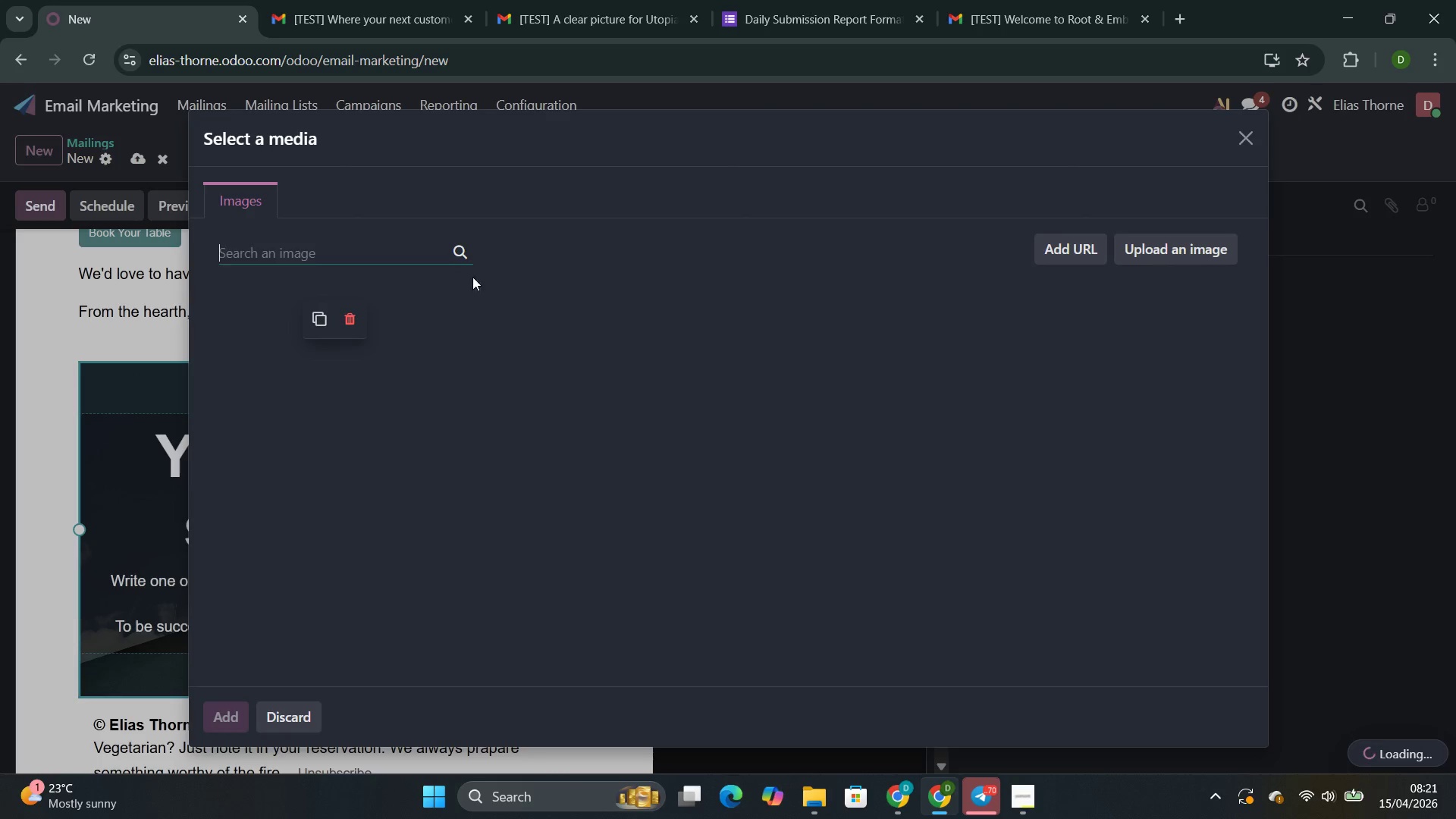 
left_click([287, 248])
 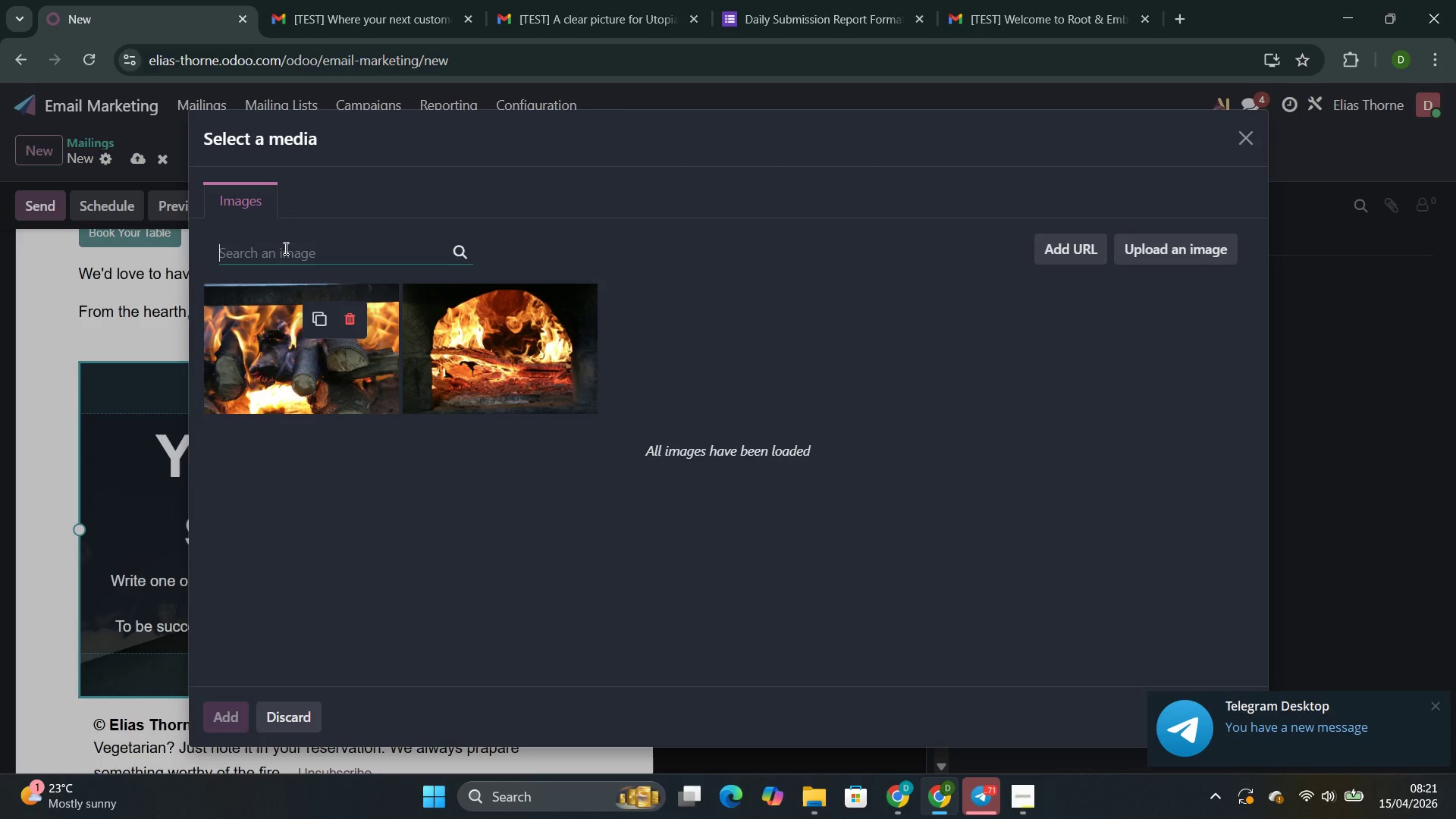 
wait(44.53)
 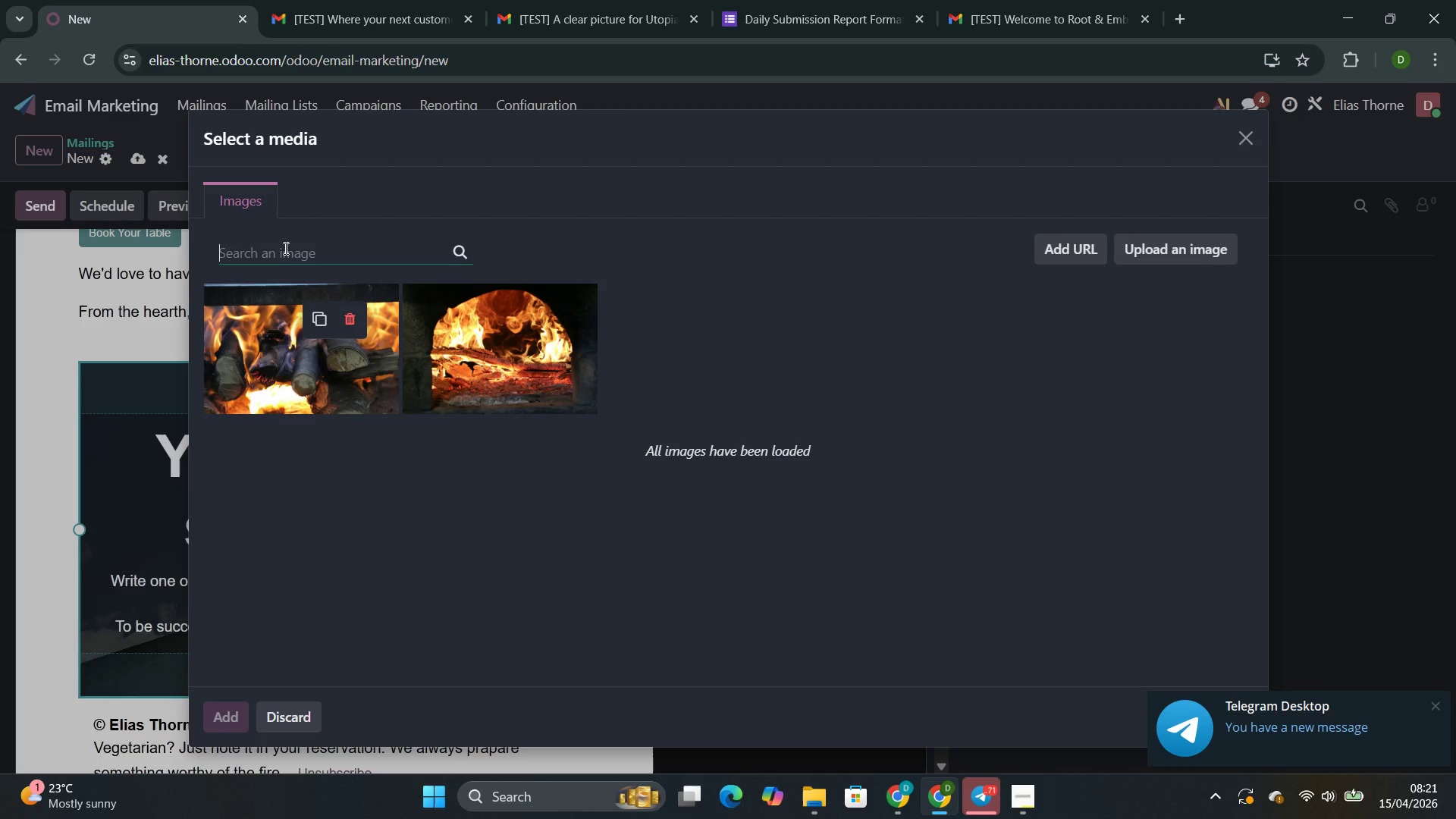 
type(communal table with plated roast)
 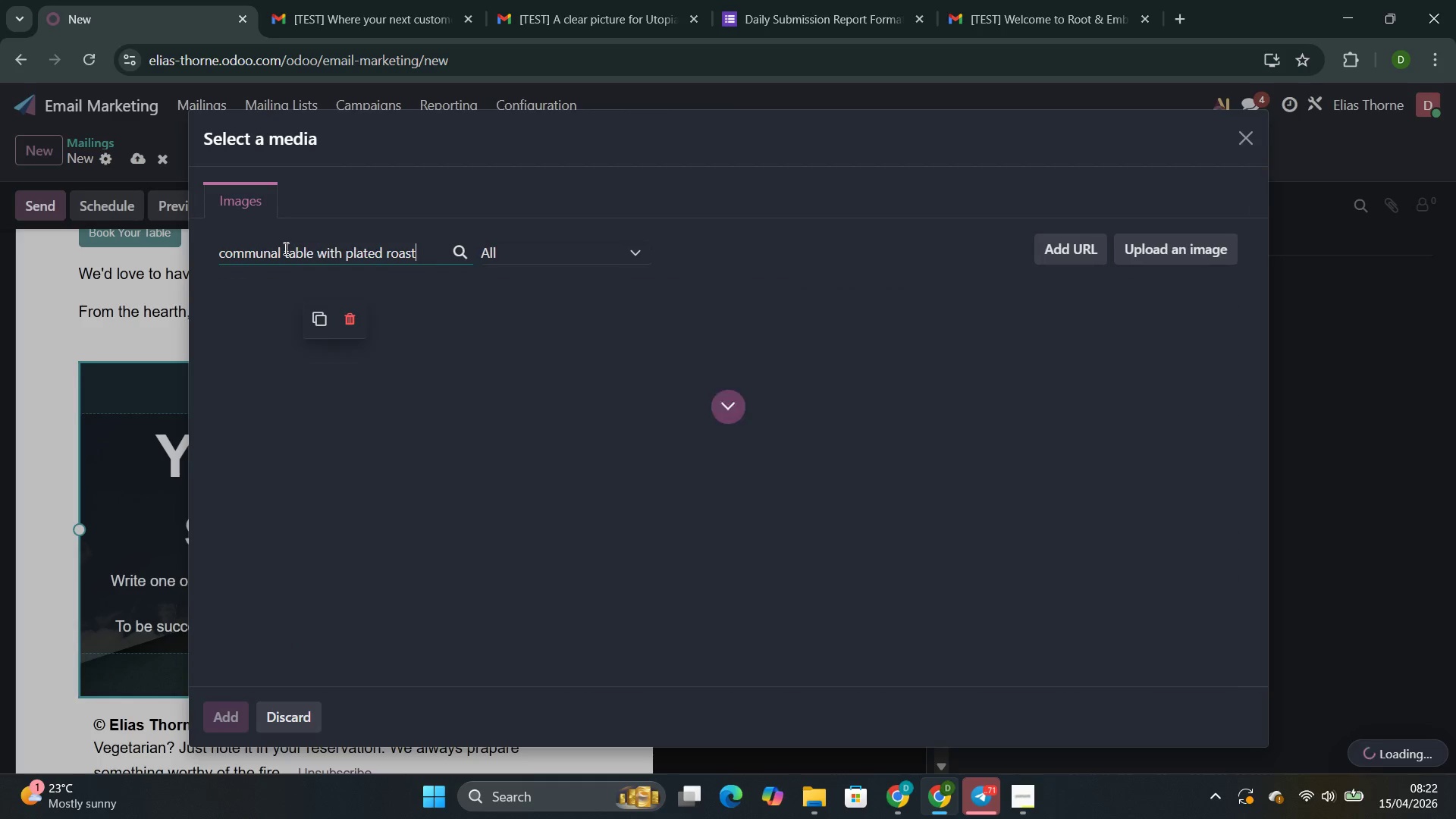 
wait(8.41)
 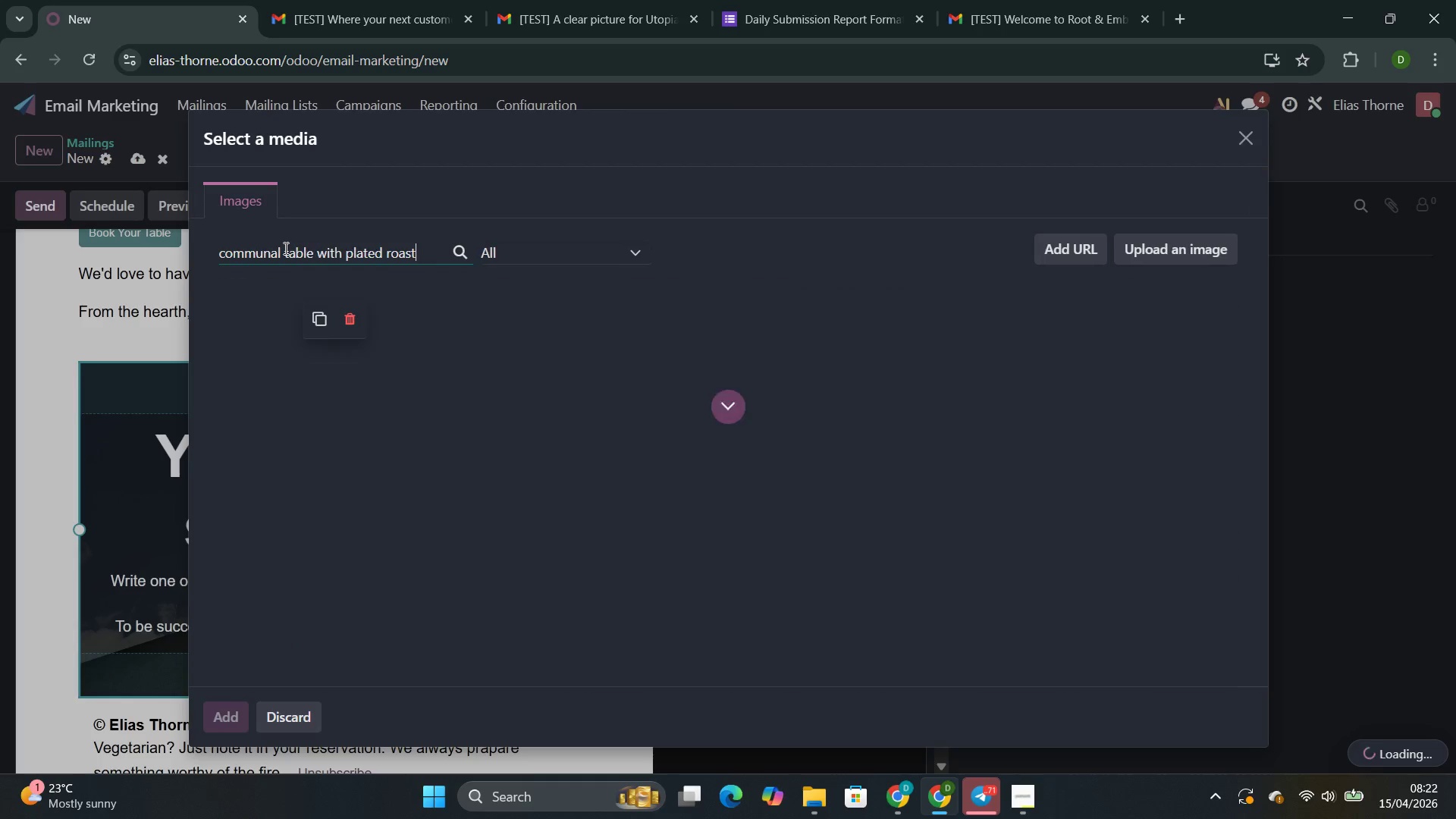 
key(Comma)
 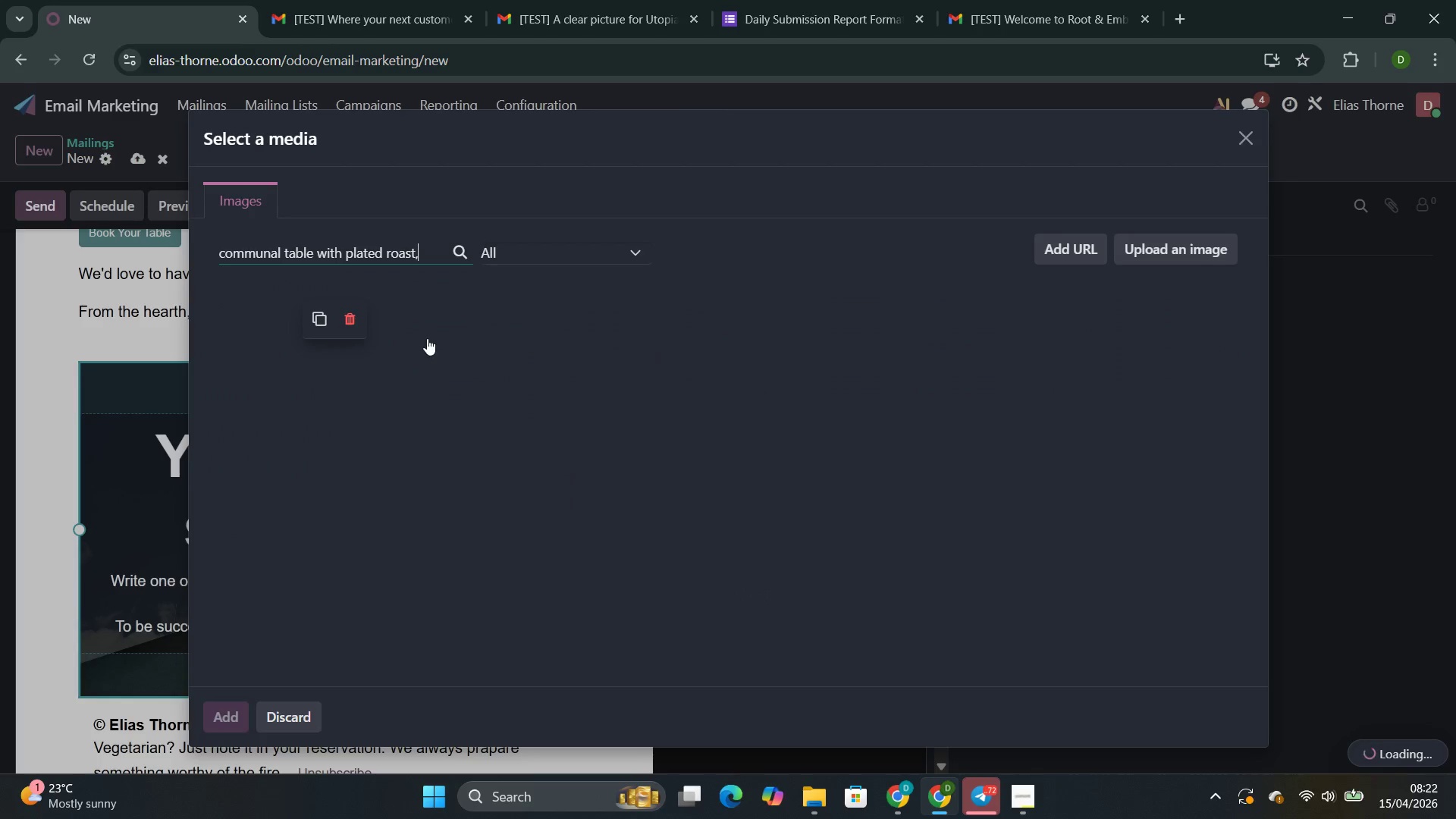 
wait(6.12)
 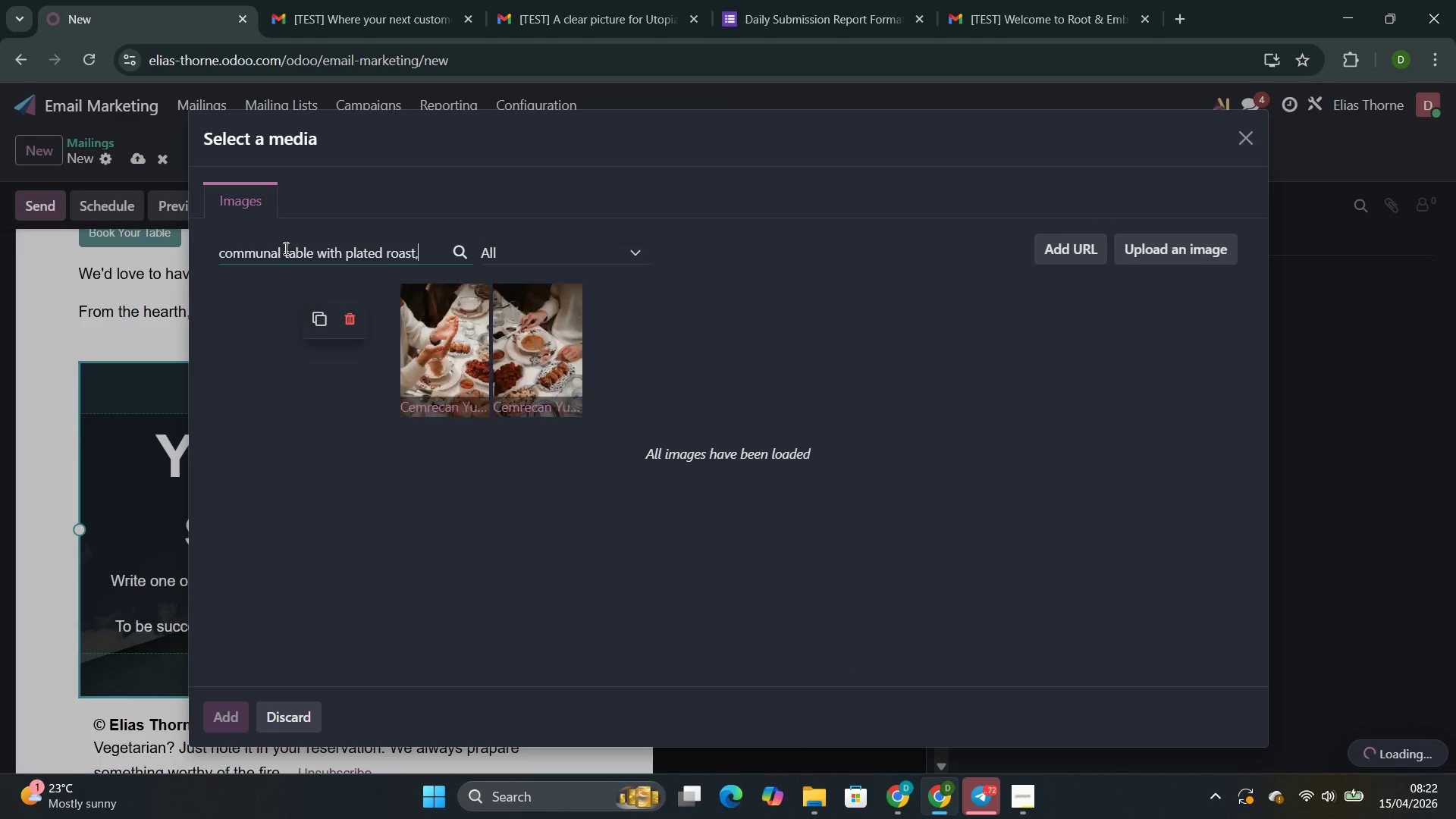 
key(Backspace)
 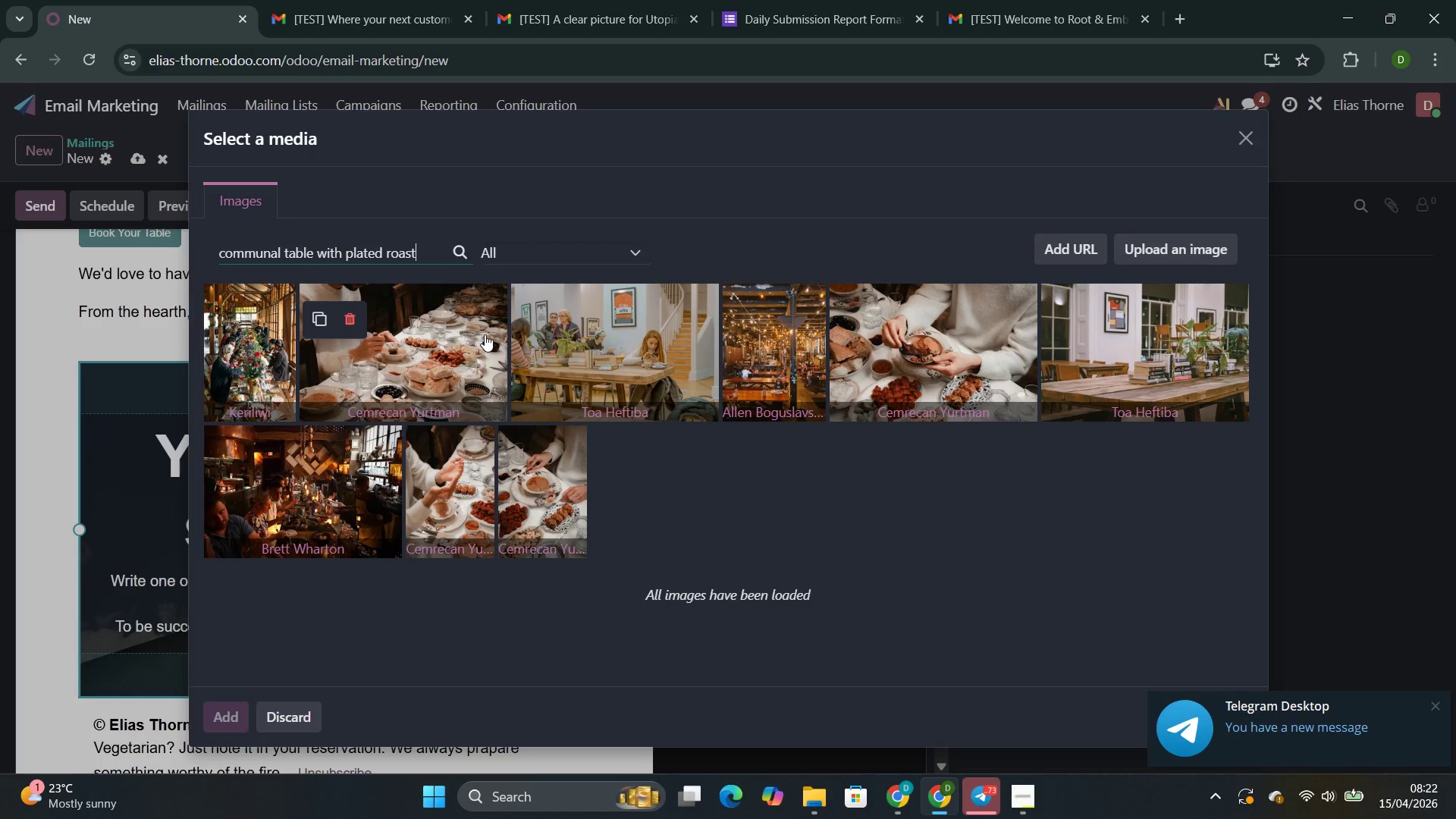 
wait(6.45)
 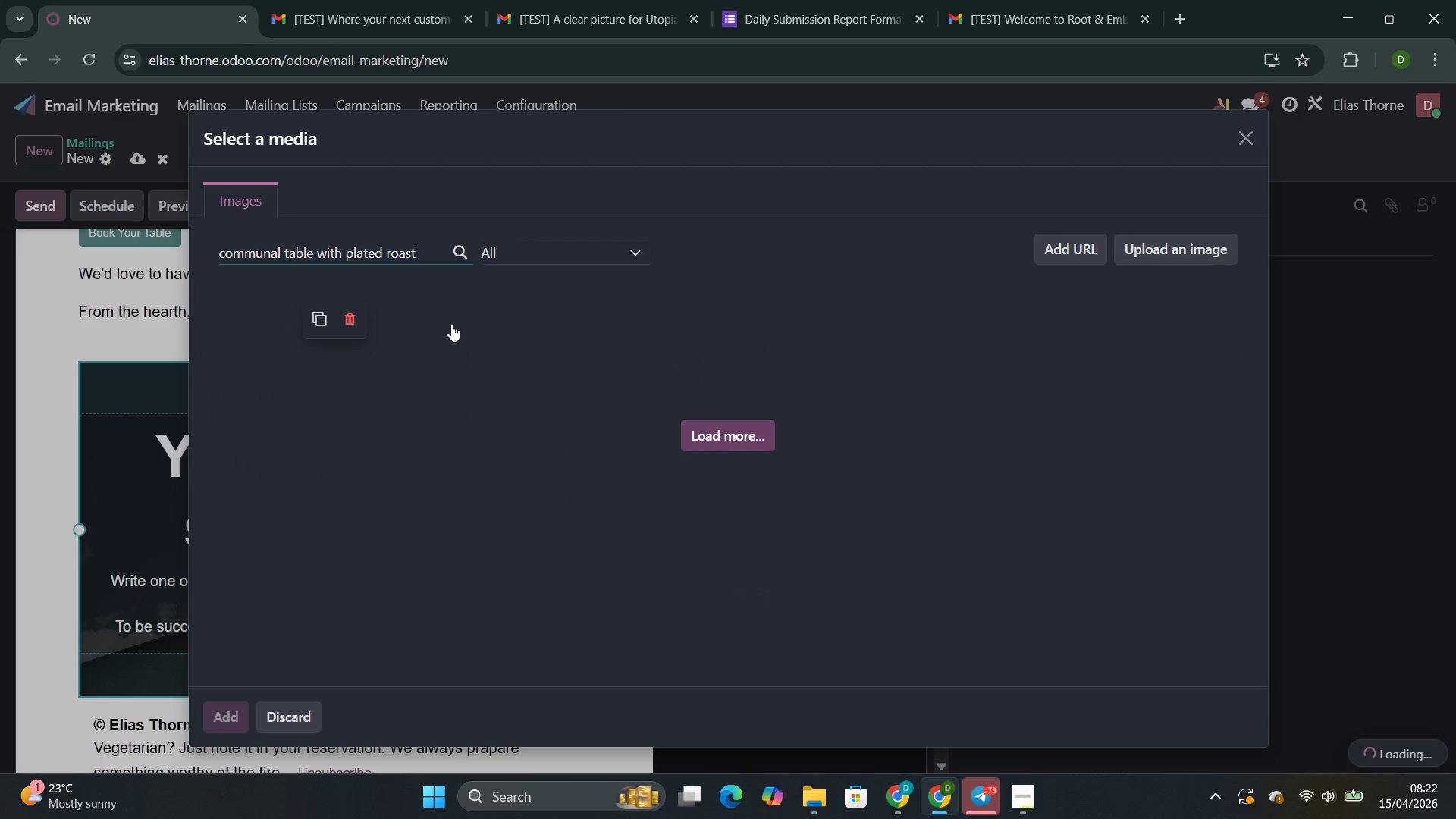 
left_click([431, 347])
 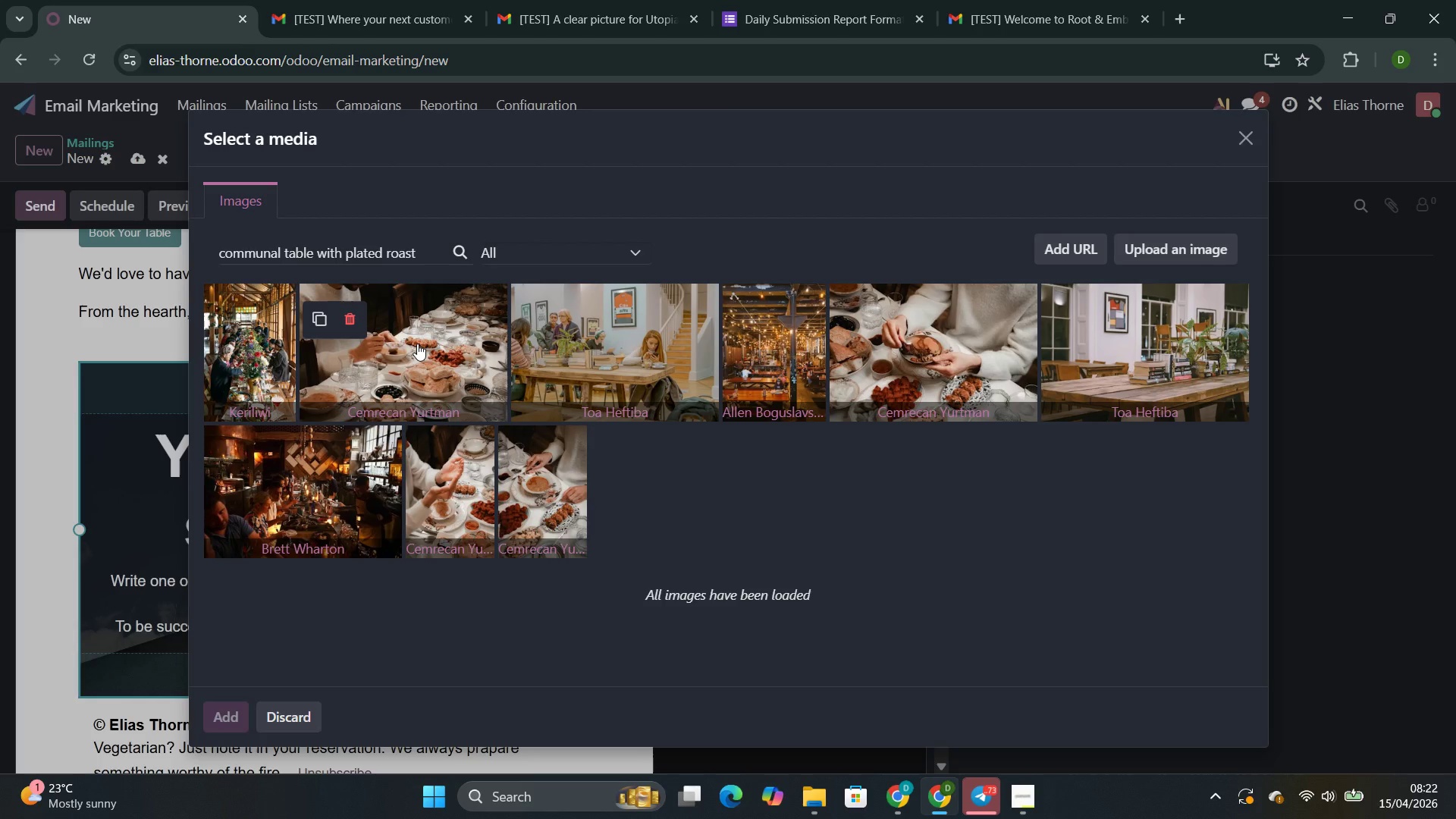 
wait(25.23)
 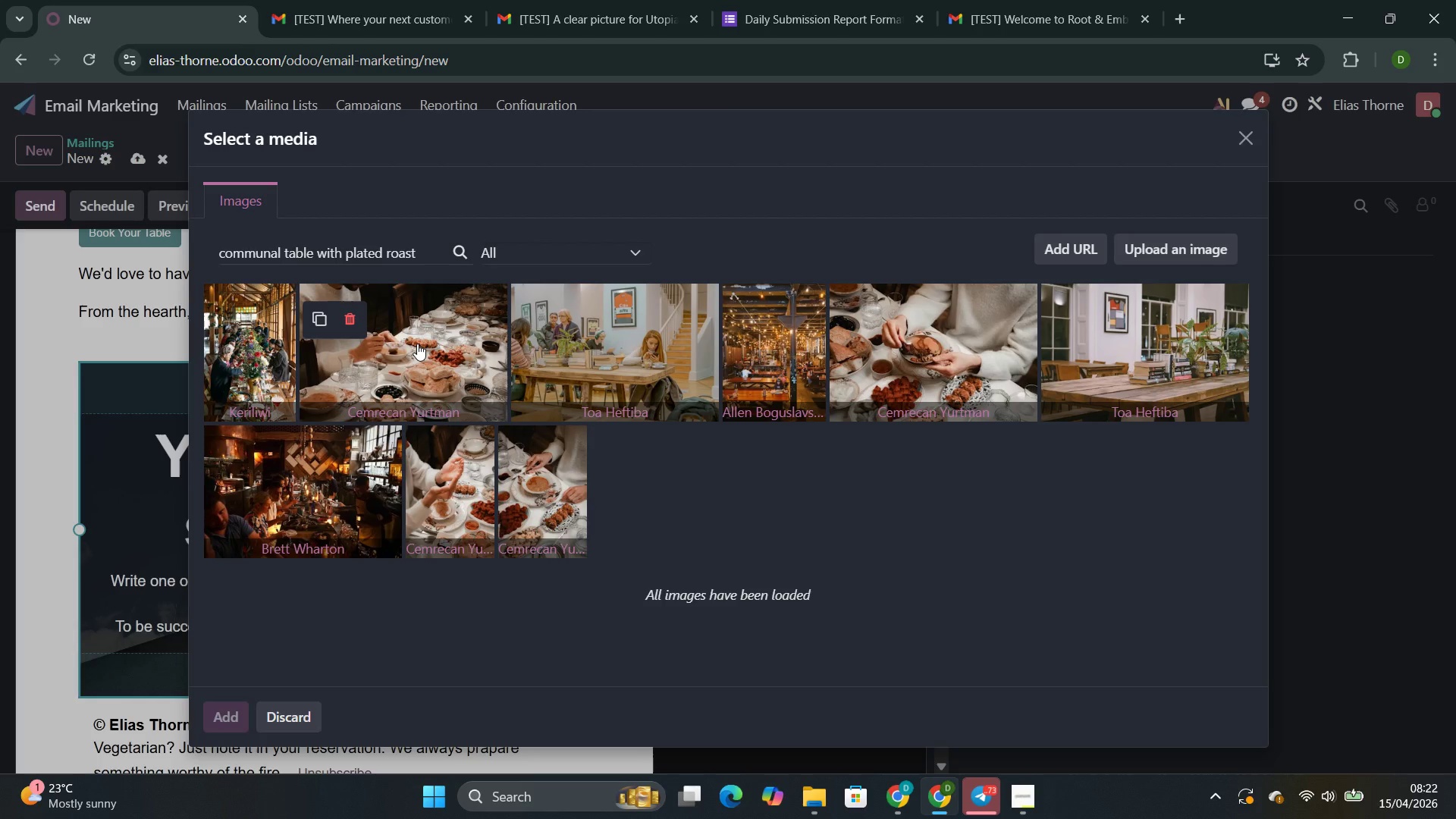 
left_click_drag(start_coordinate=[498, 529], to_coordinate=[168, 447])
 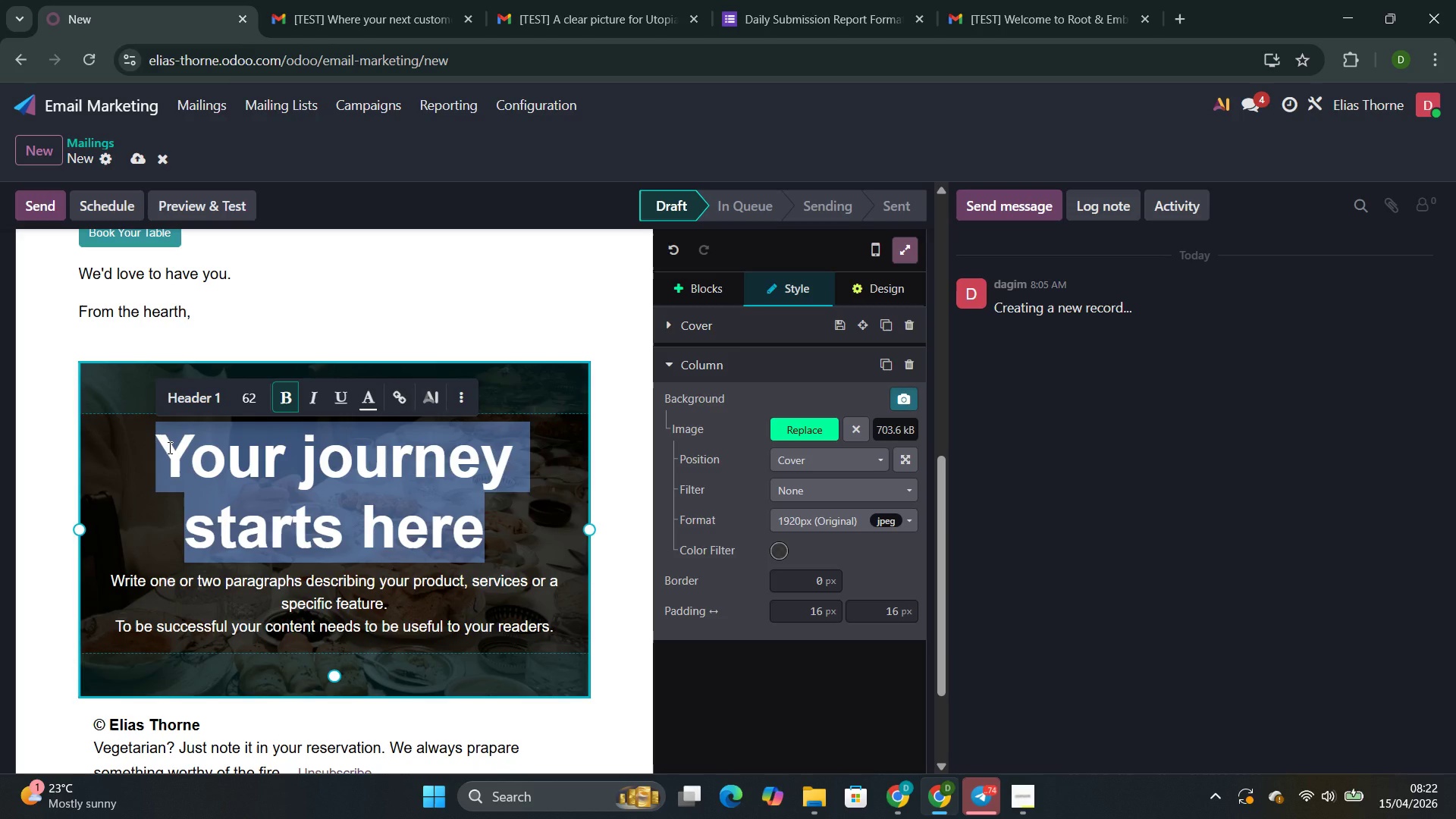 
key(Backspace)
type(Sunday HEArth Roa)
 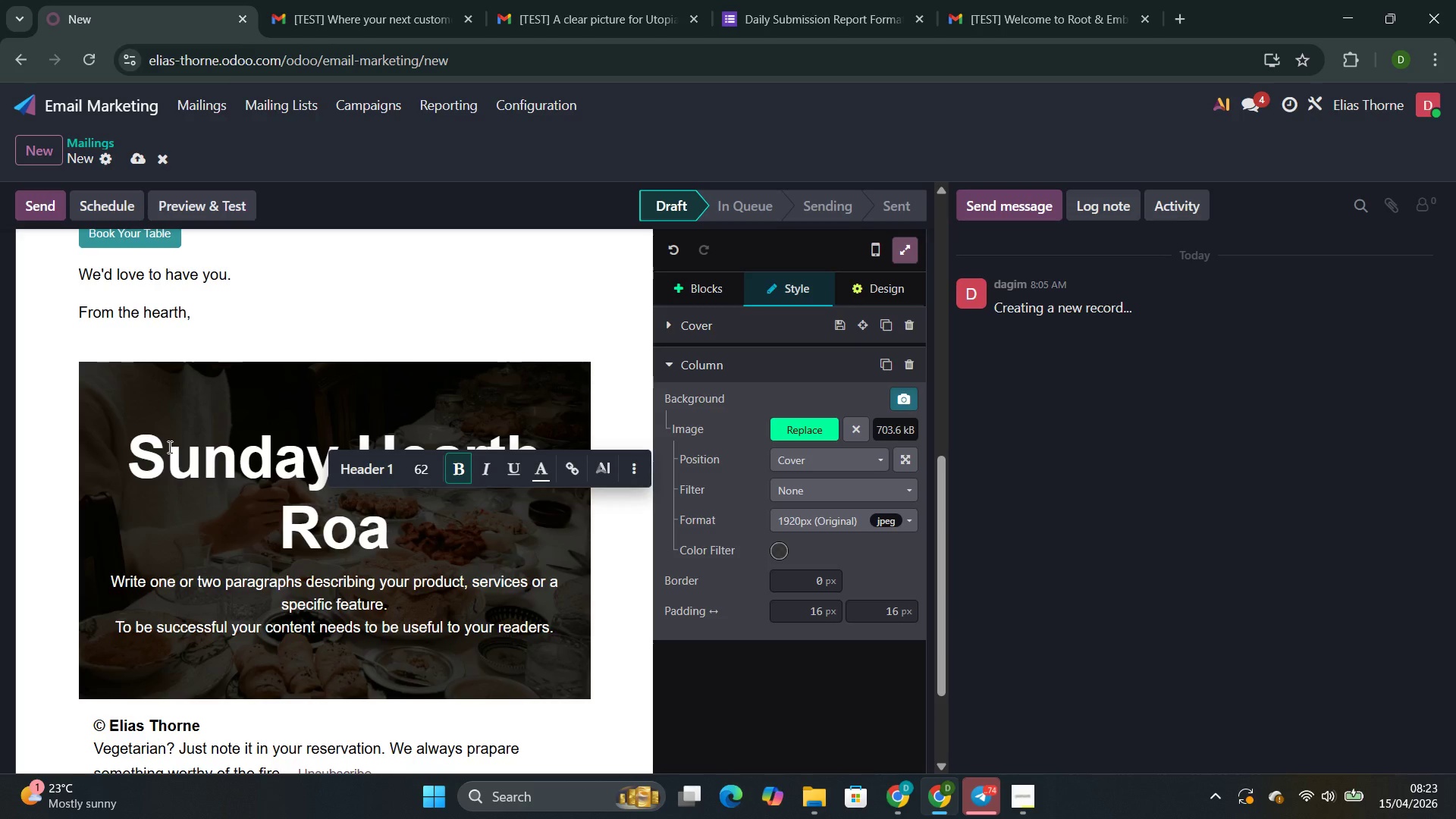 
type(sts)
 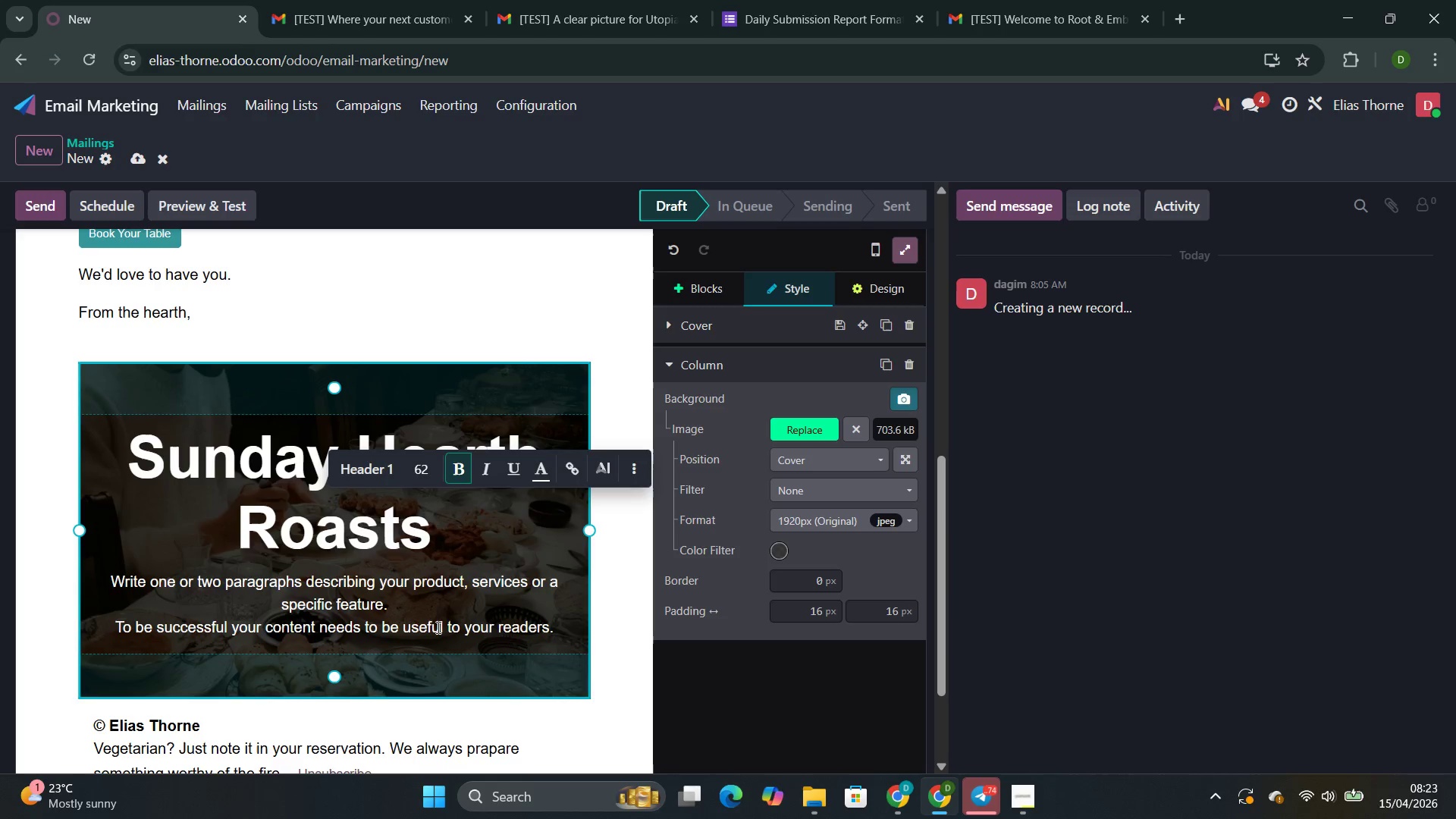 
left_click_drag(start_coordinate=[560, 628], to_coordinate=[100, 586])
 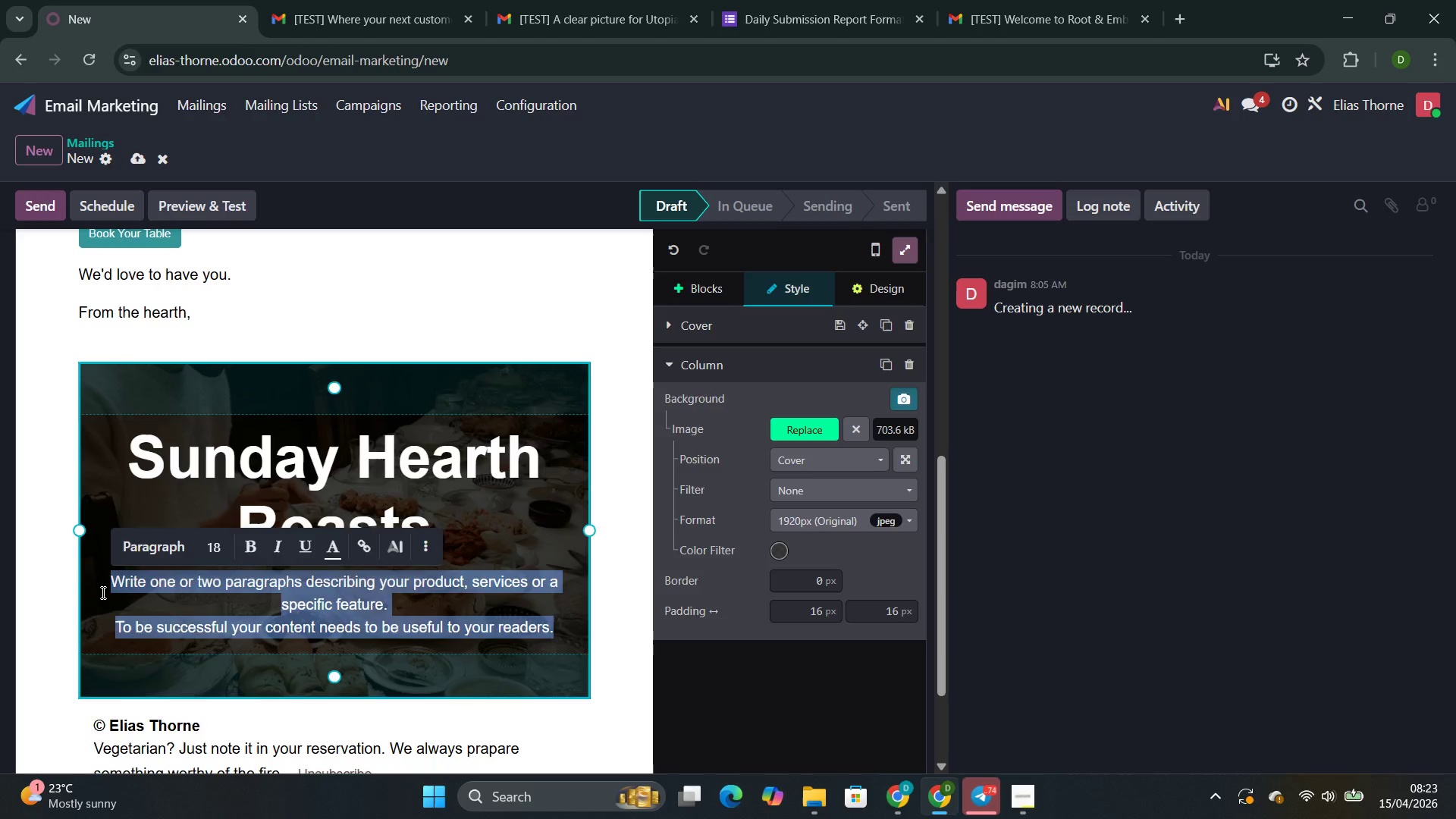 
key(Backspace)
type(A table for you )
key(Backspace)
type(. Roasted slow. Served family-style)
 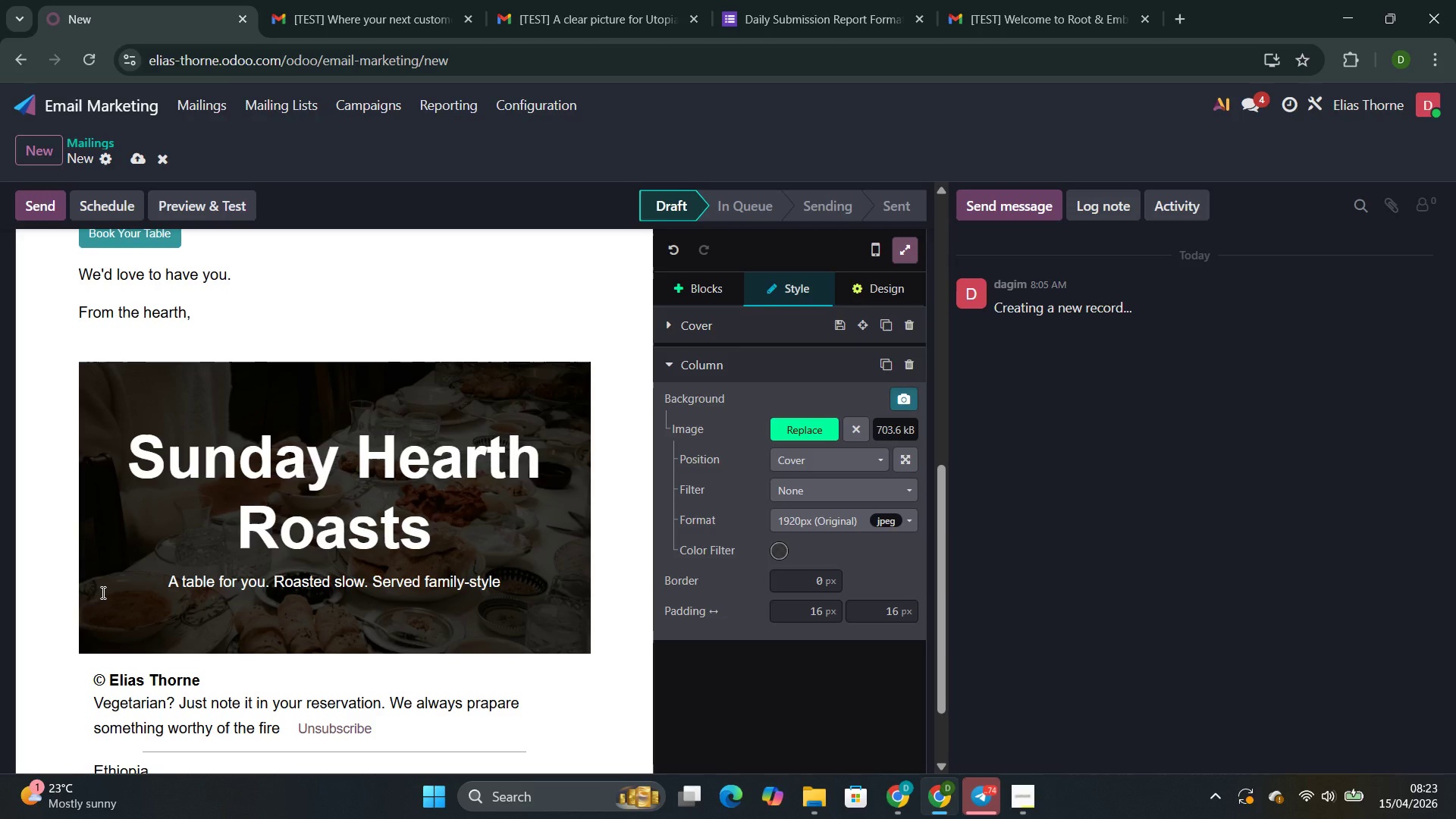 
wait(6.39)
 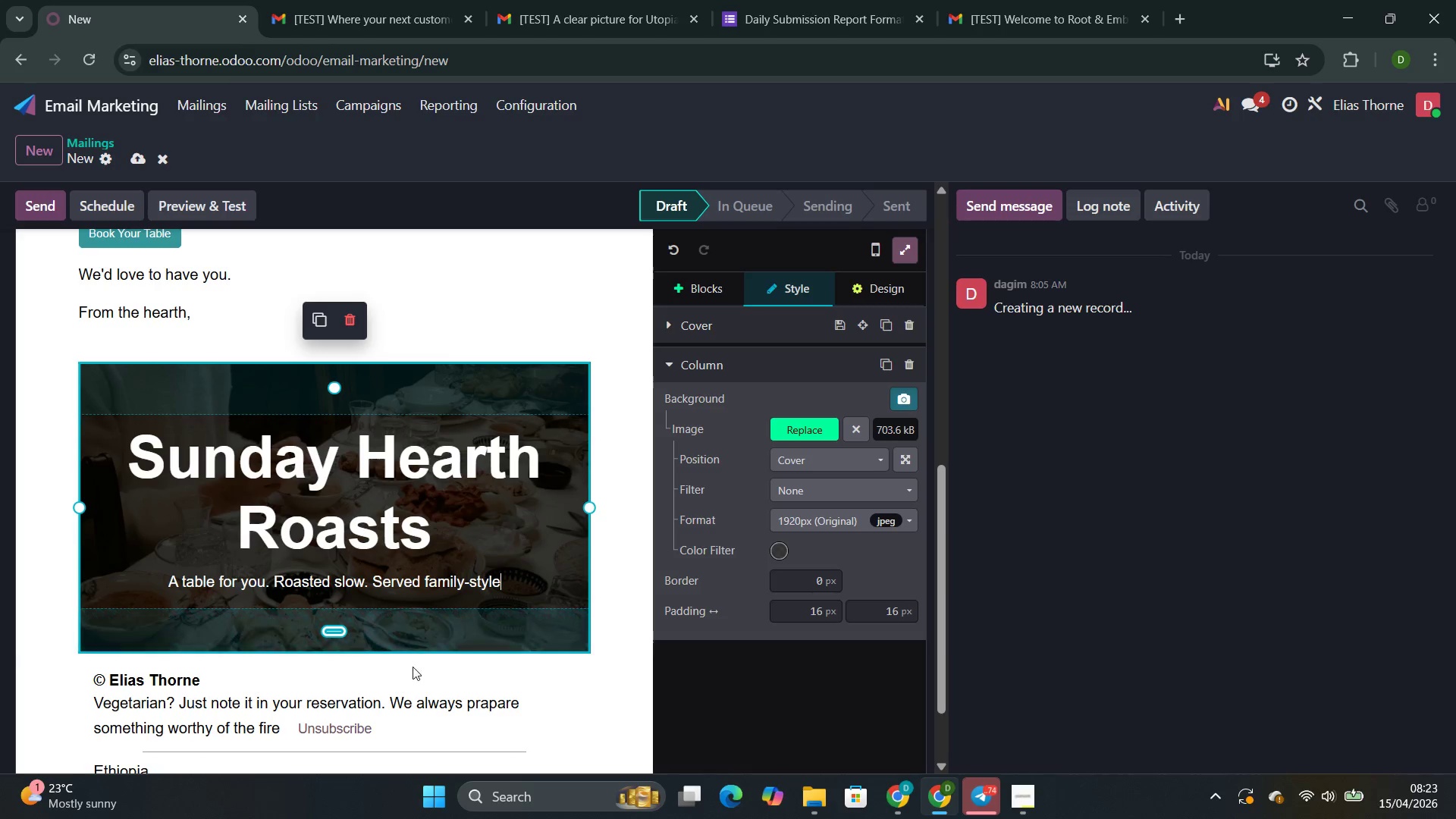 
left_click([223, 206])
 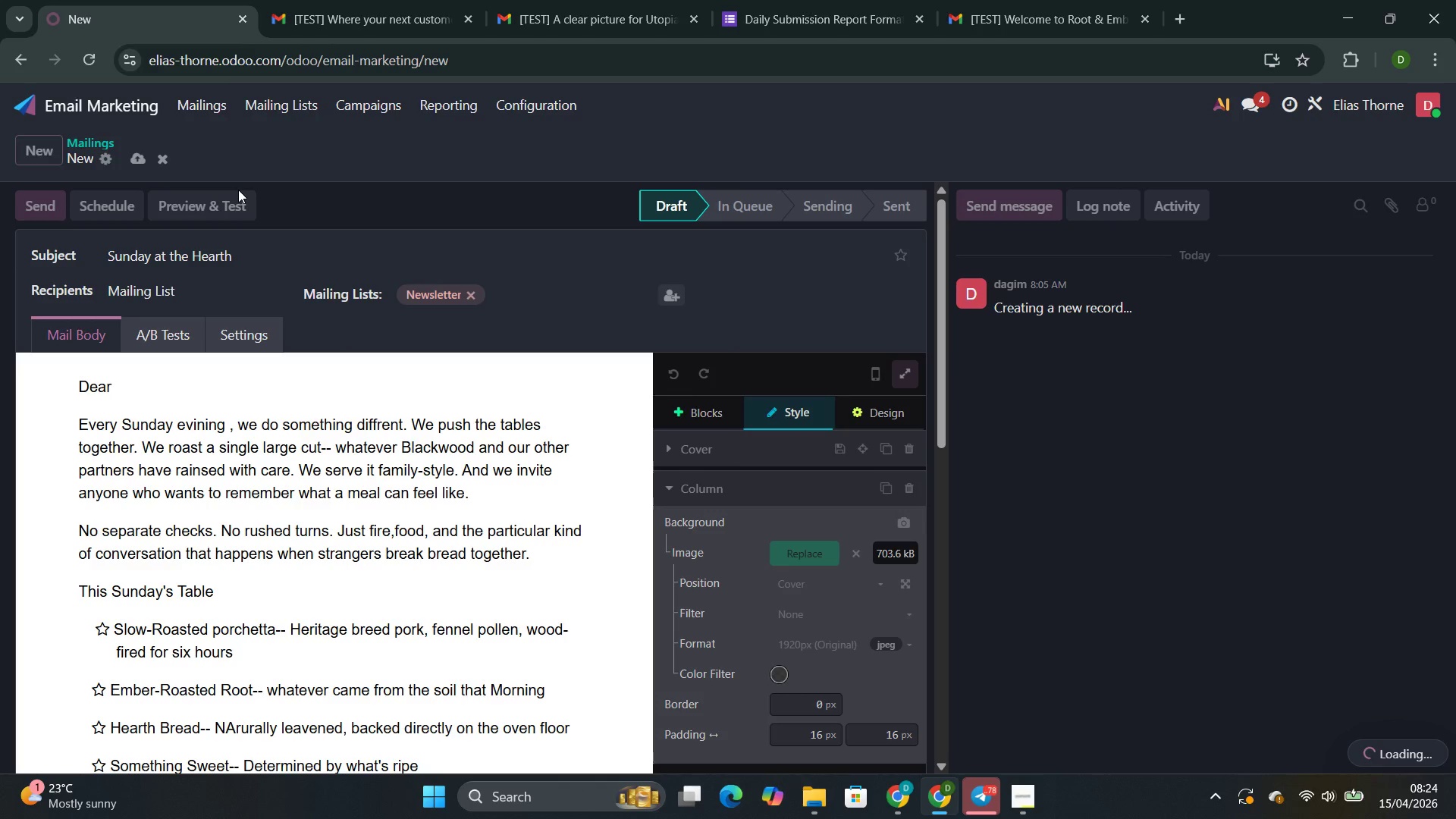 
wait(12.99)
 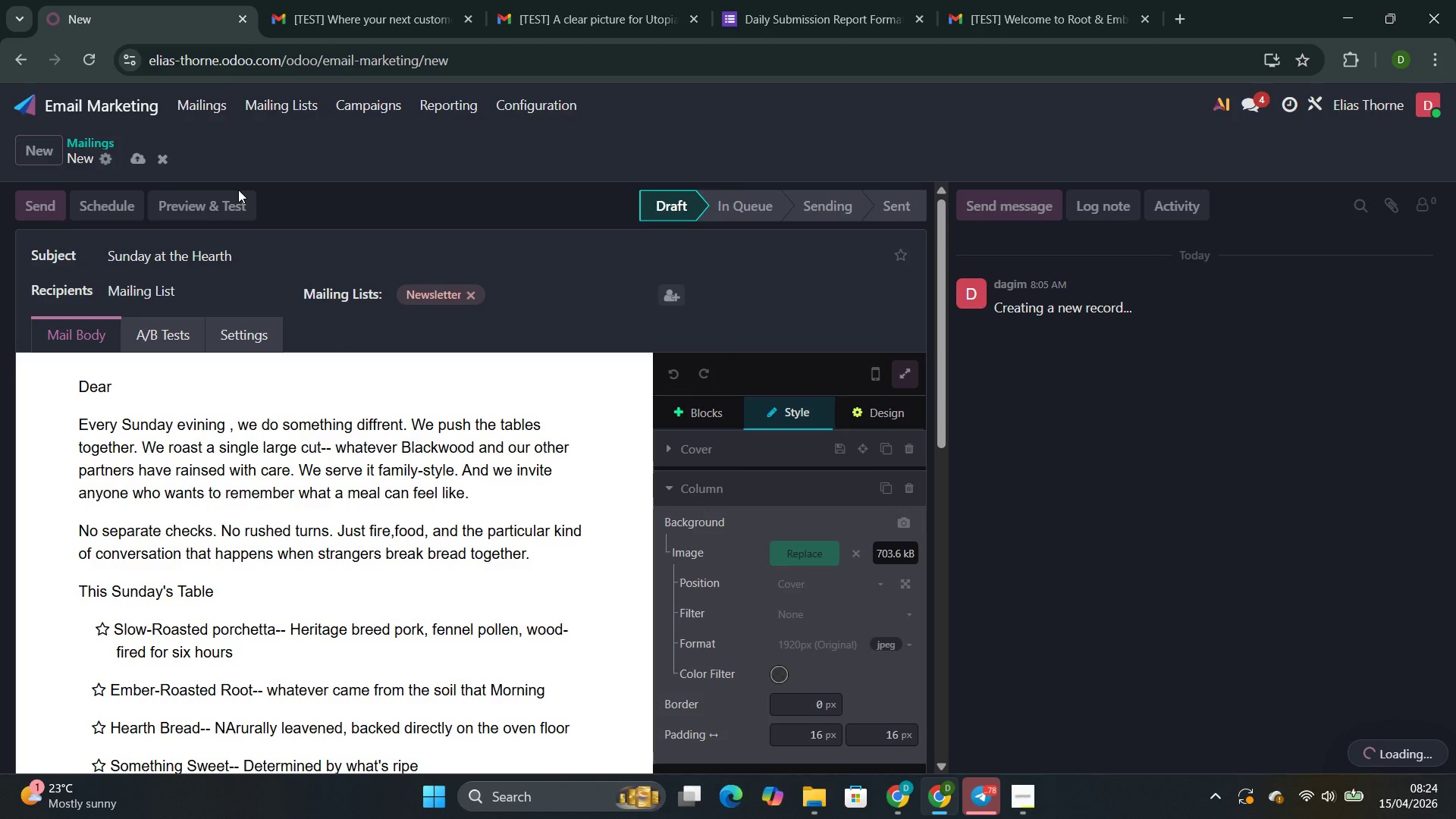 
left_click([1012, 696])